 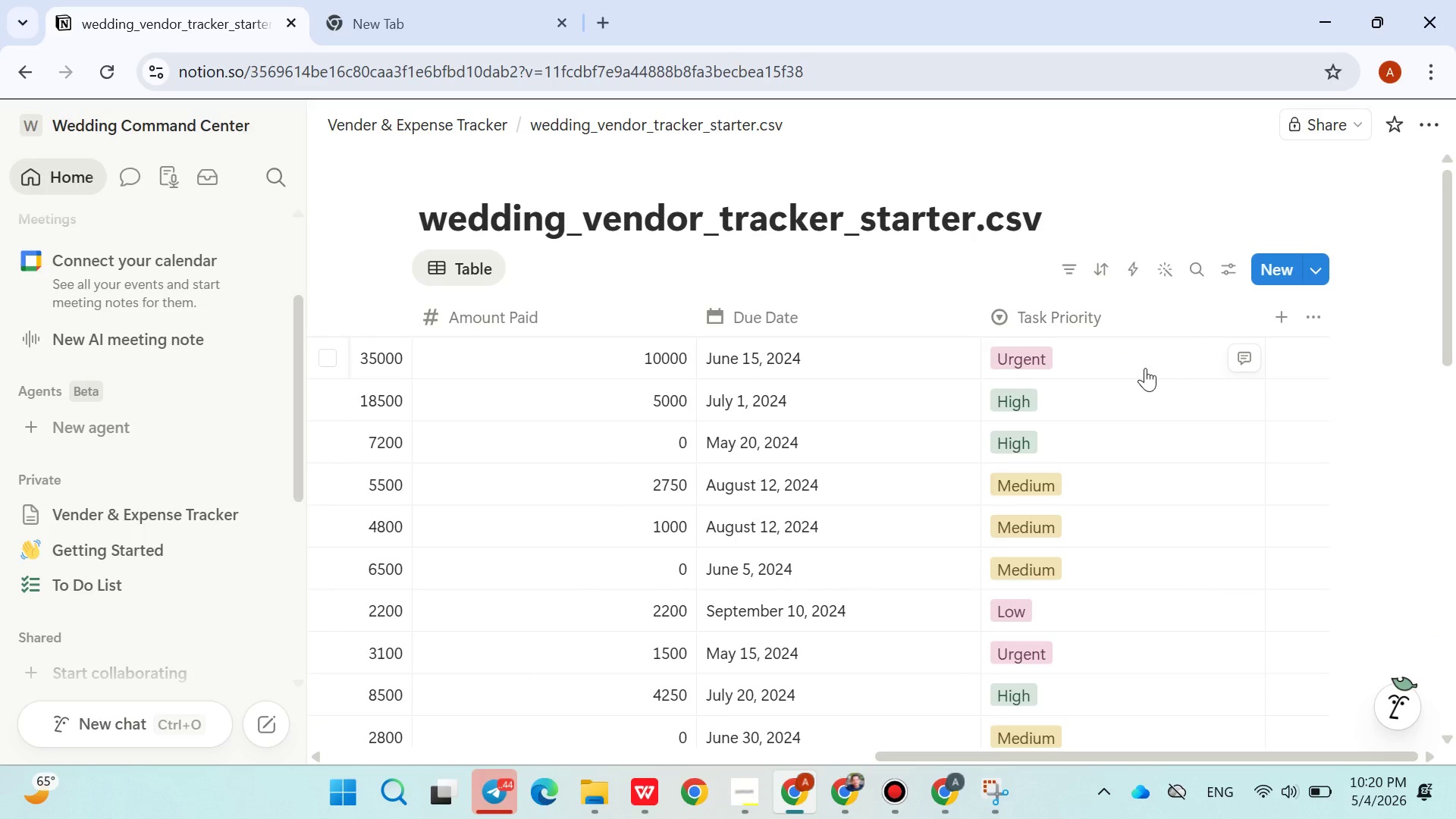 
mouse_move([973, 313])
 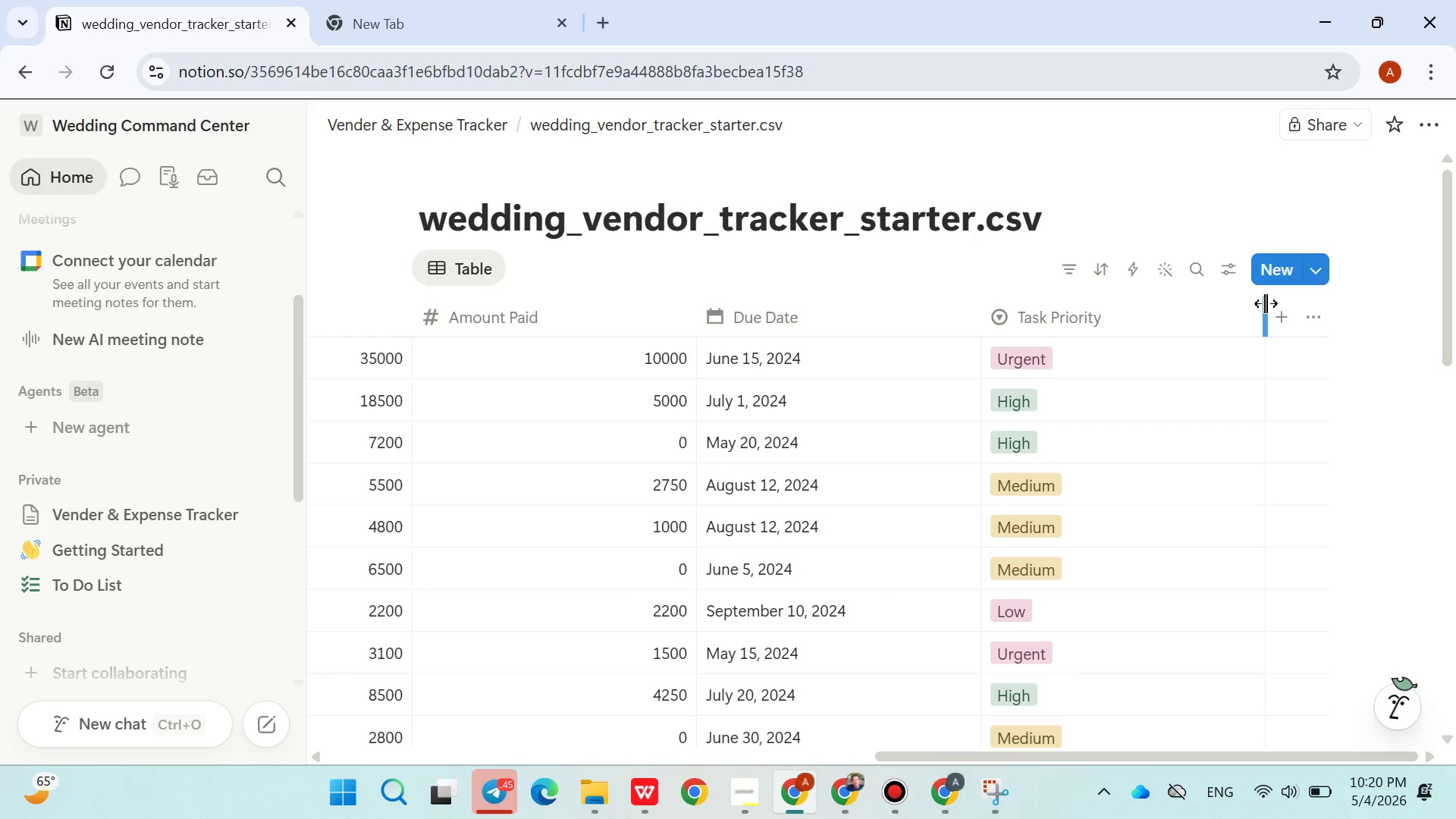 
wait(14.04)
 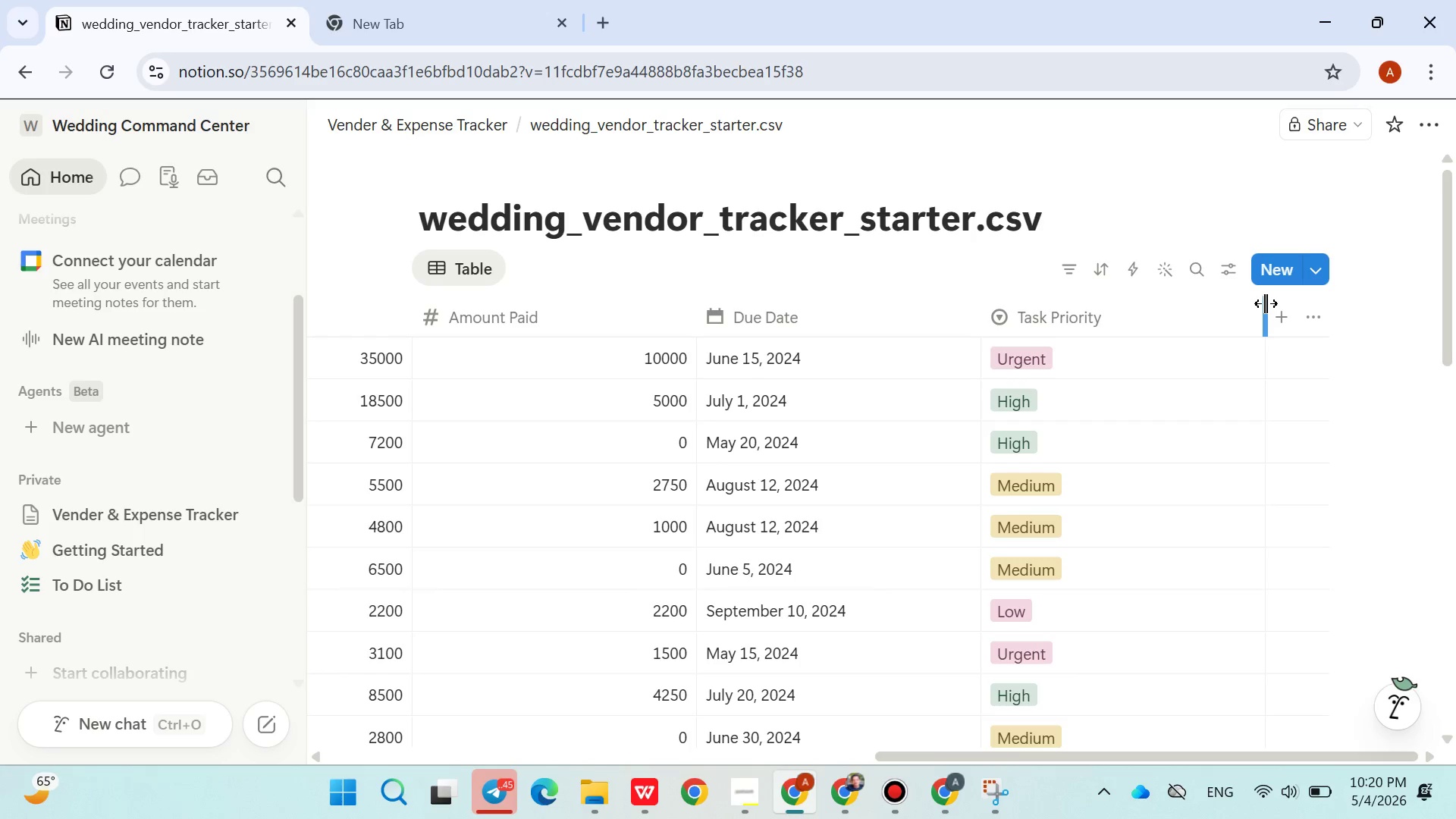 
left_click([1279, 323])
 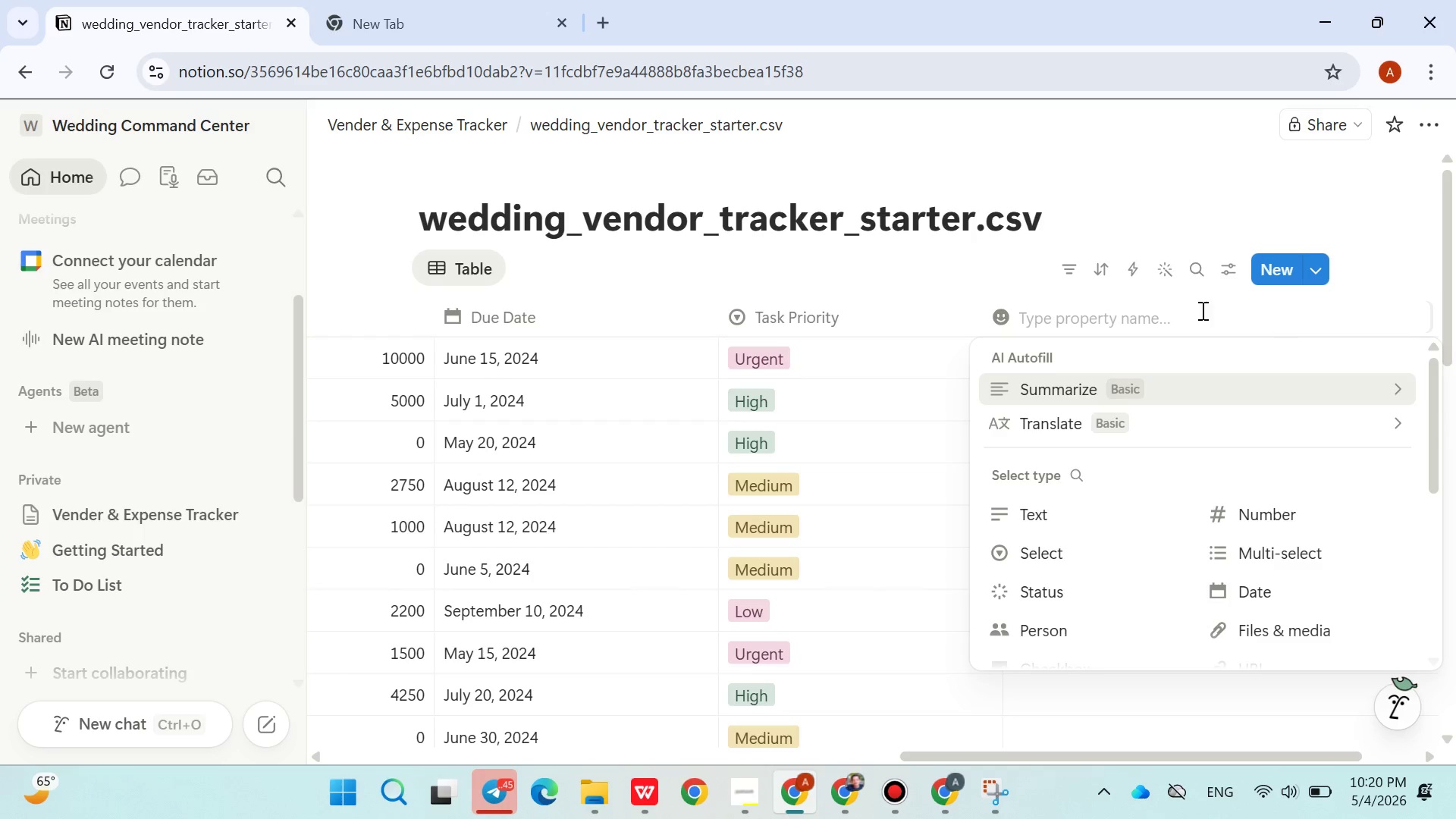 
left_click([1000, 263])
 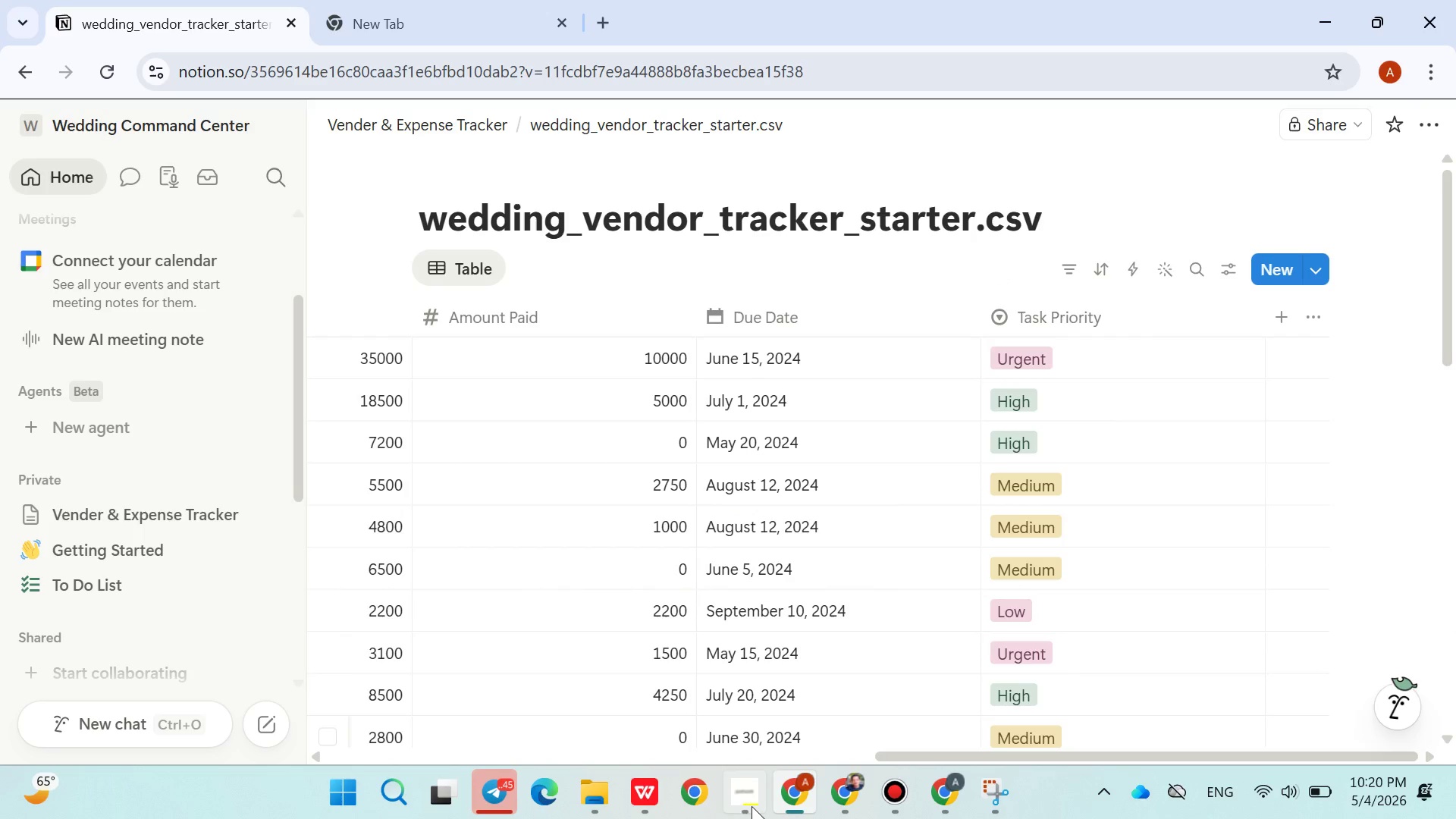 
left_click([744, 799])